 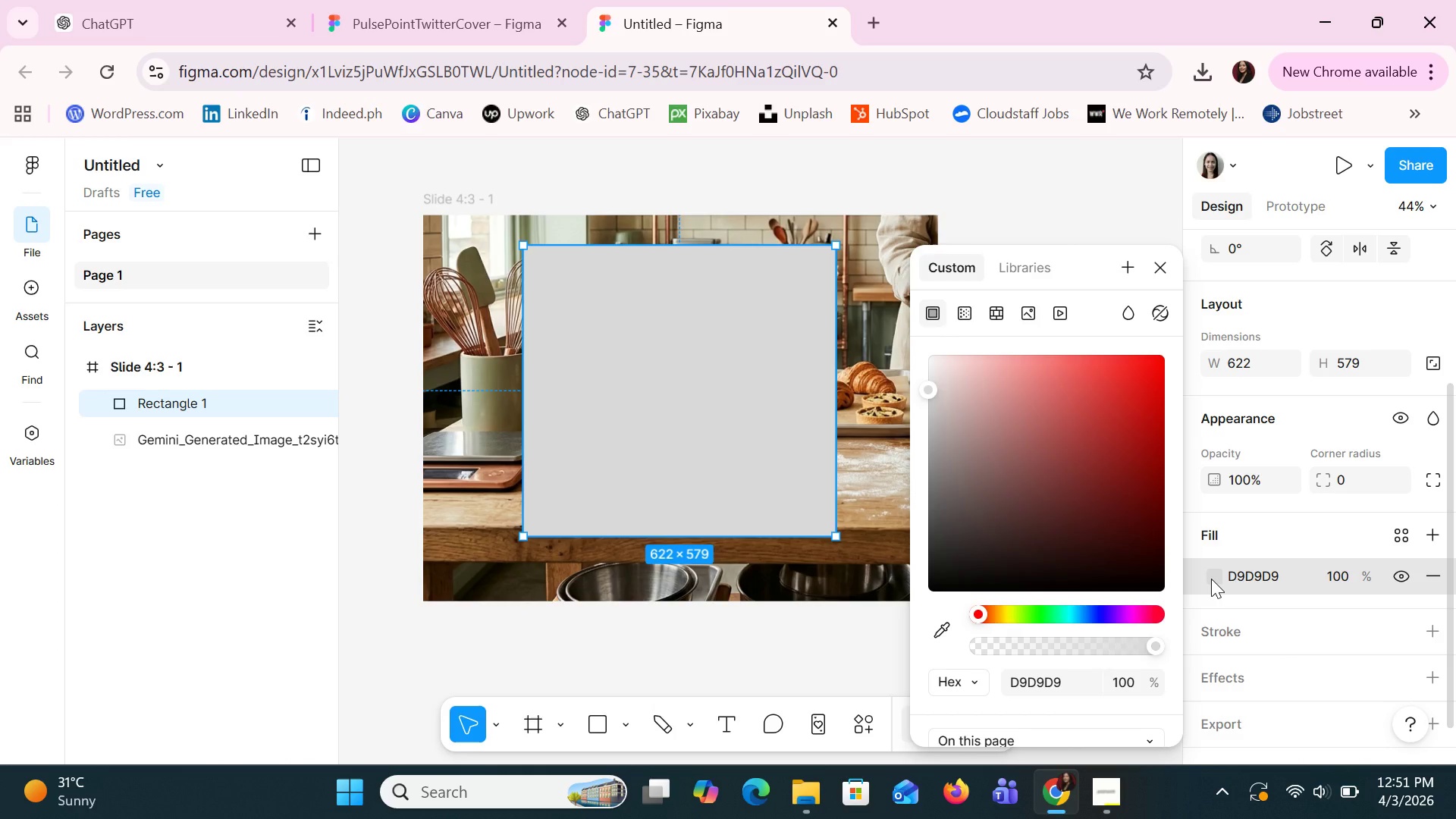 
left_click([1068, 682])
 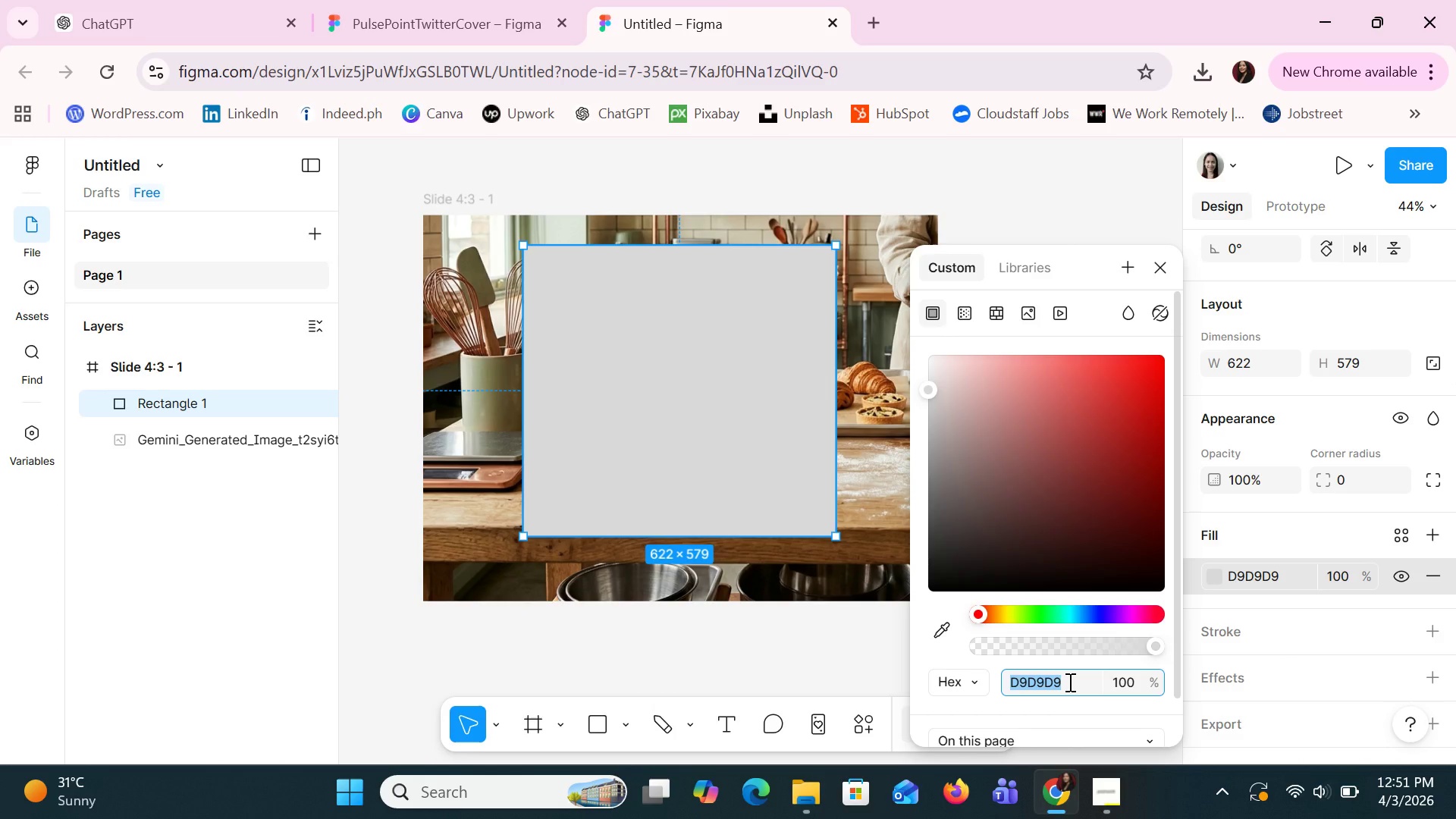 
type(burnt)
 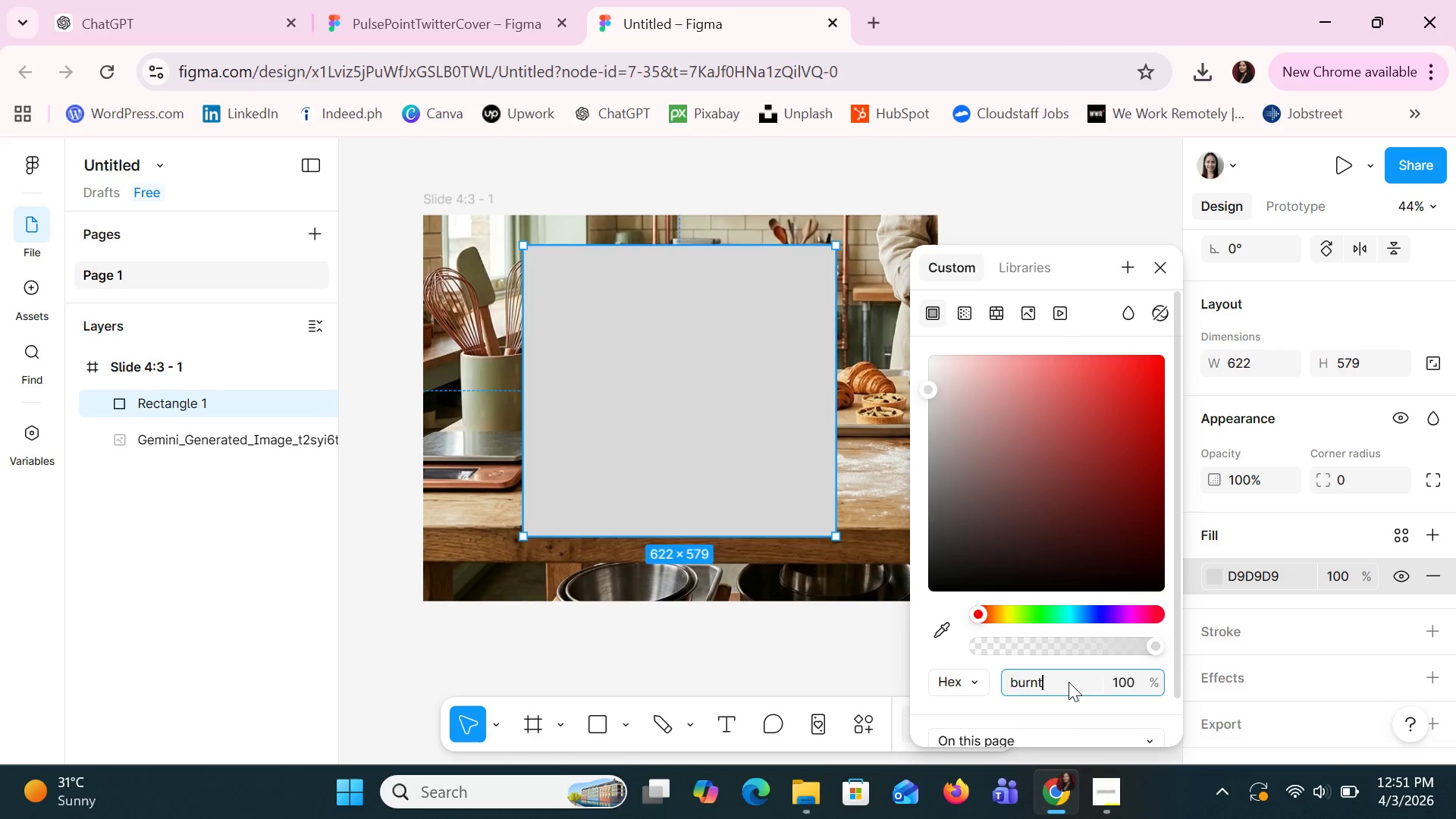 
key(Enter)
 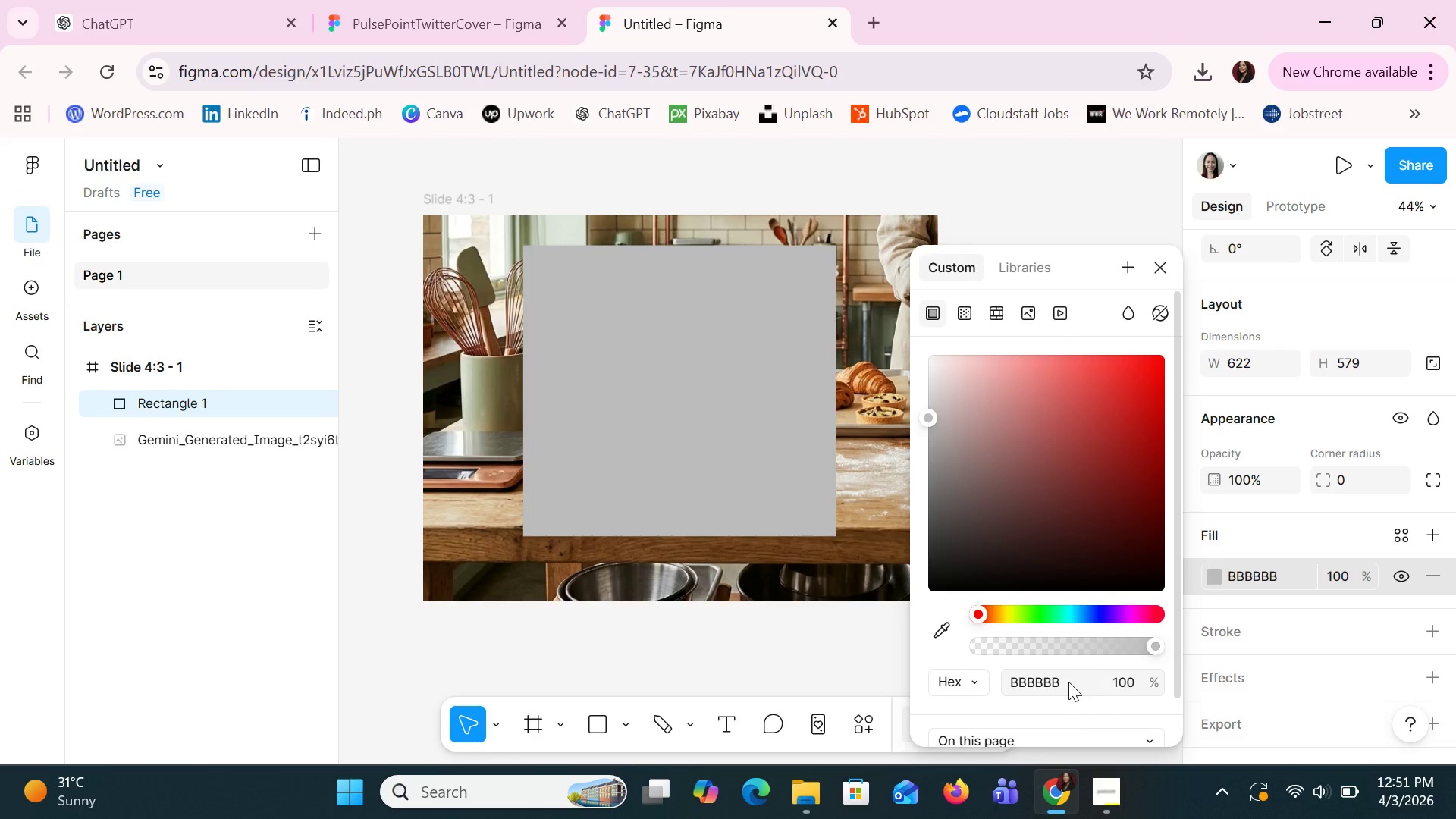 
key(Alt+AltLeft)
 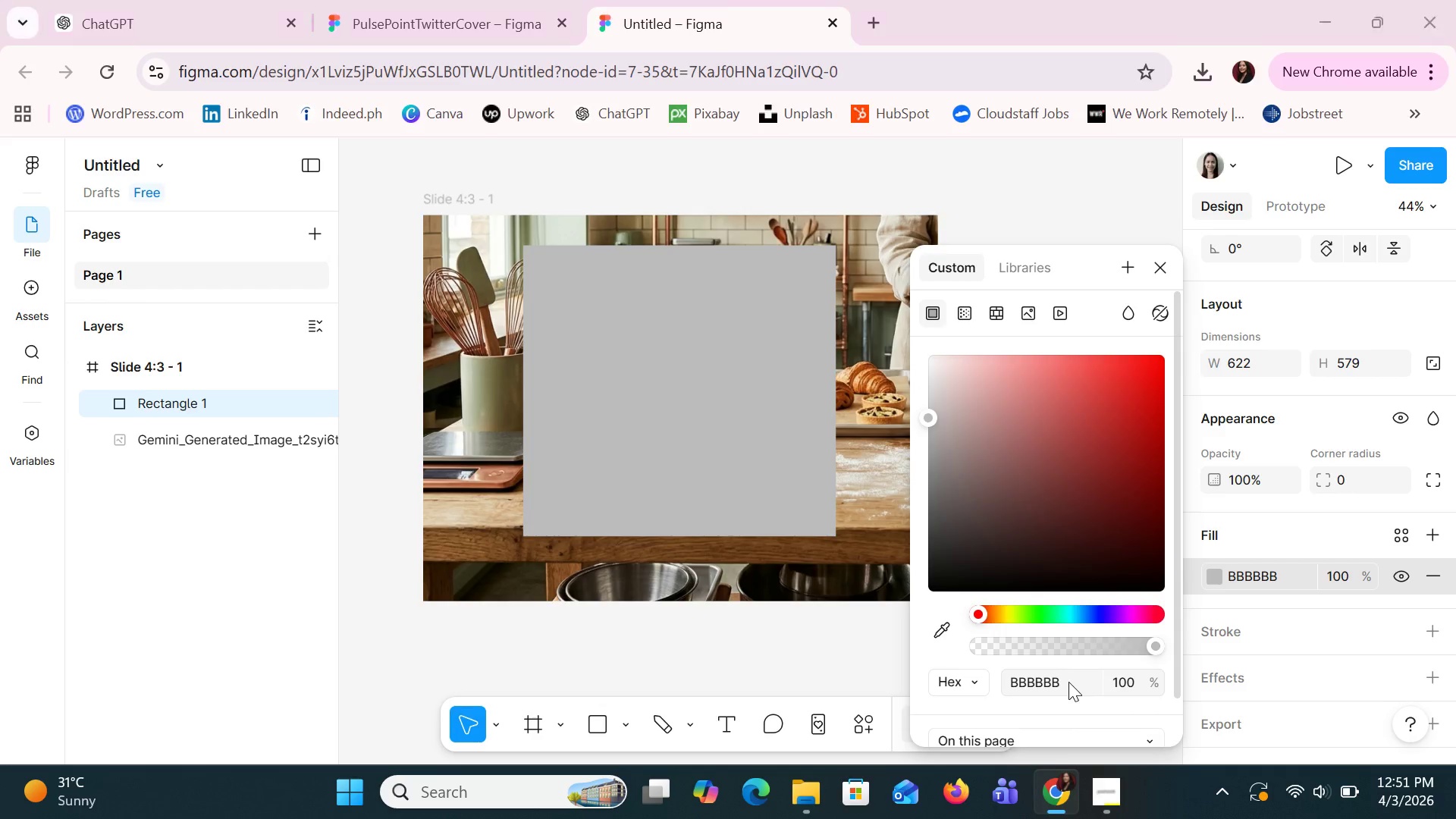 
key(Alt+Tab)